 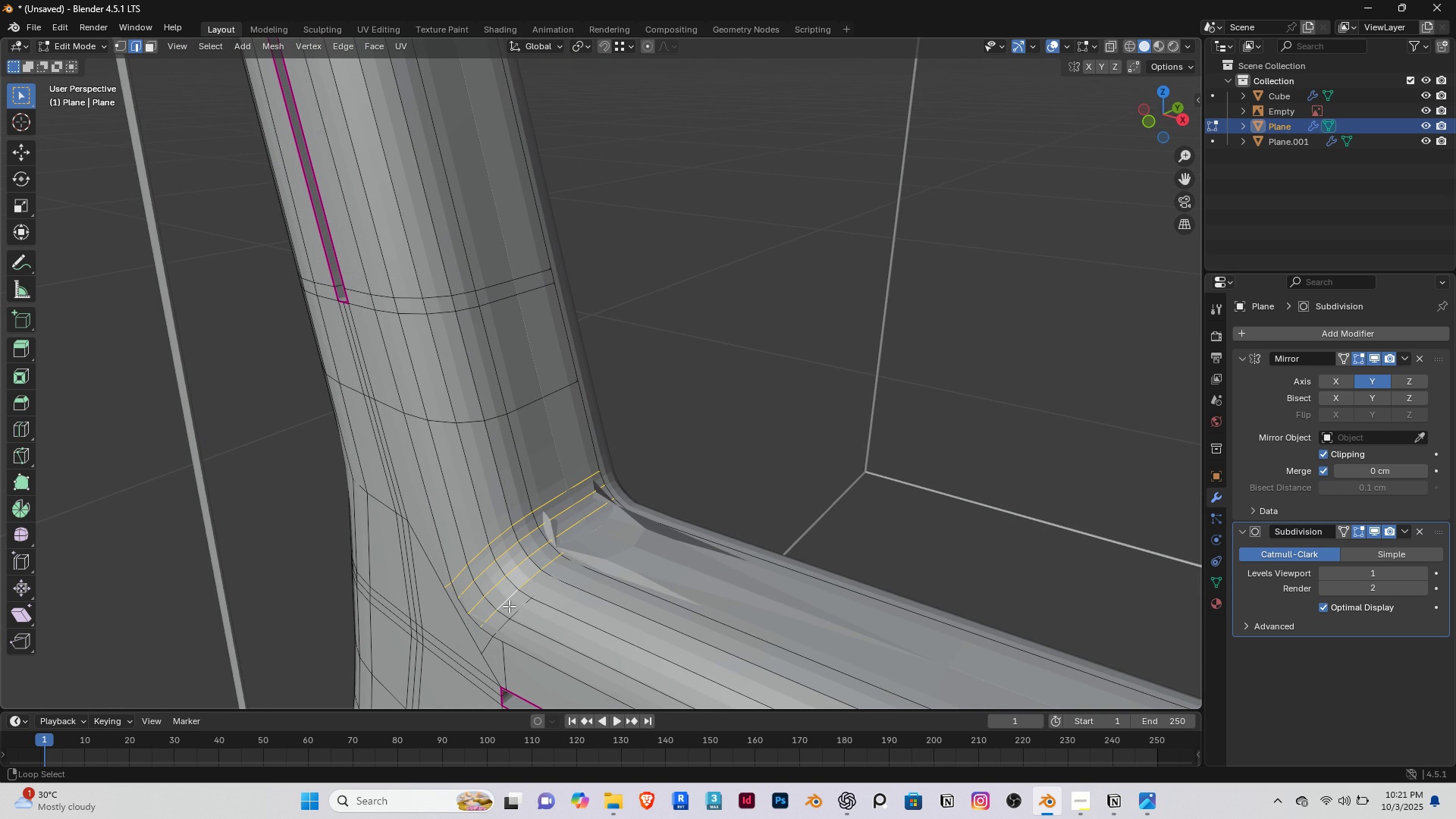 
key(Alt+Shift+ShiftRight)
 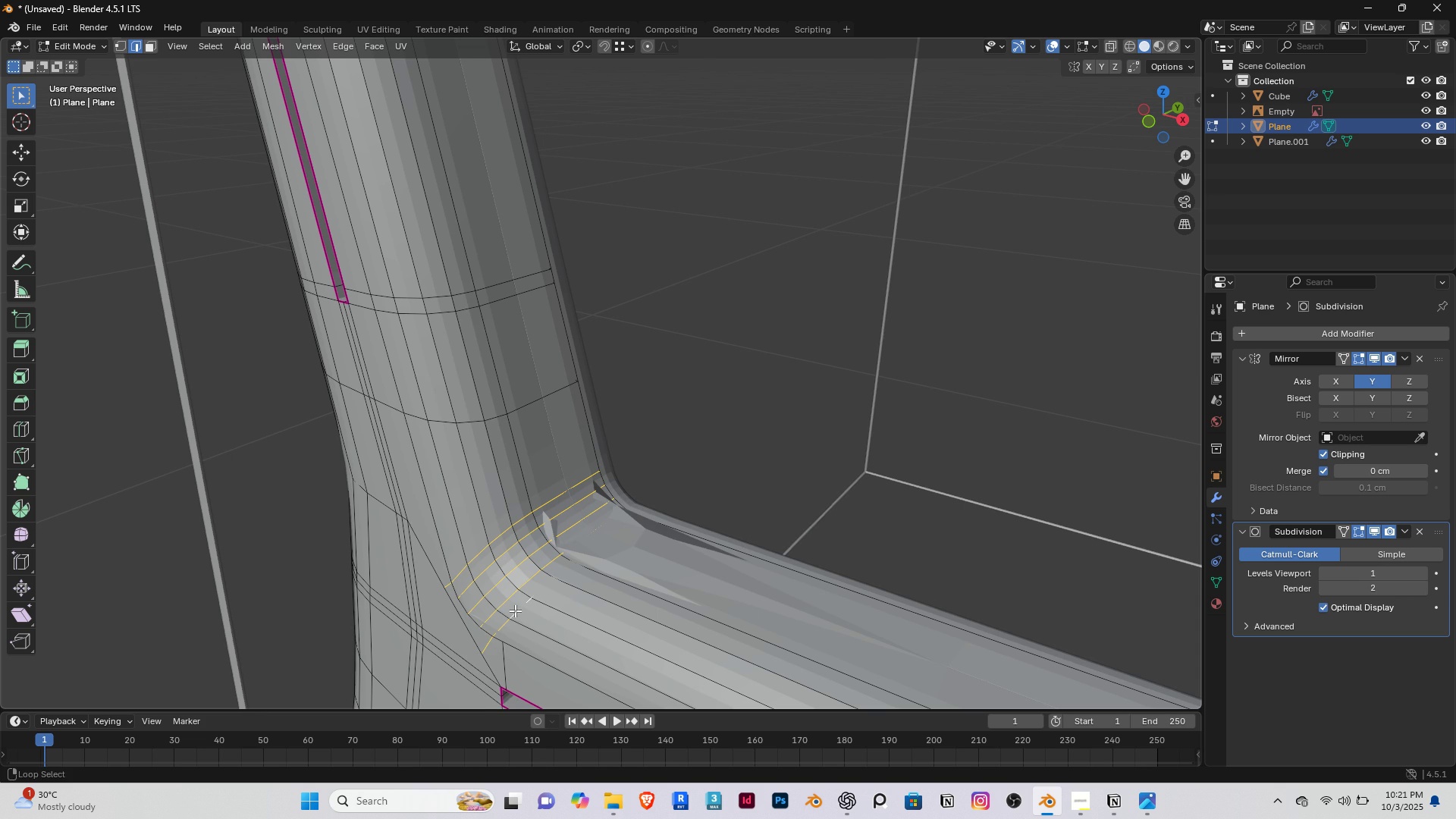 
key(Alt+Shift+ShiftRight)
 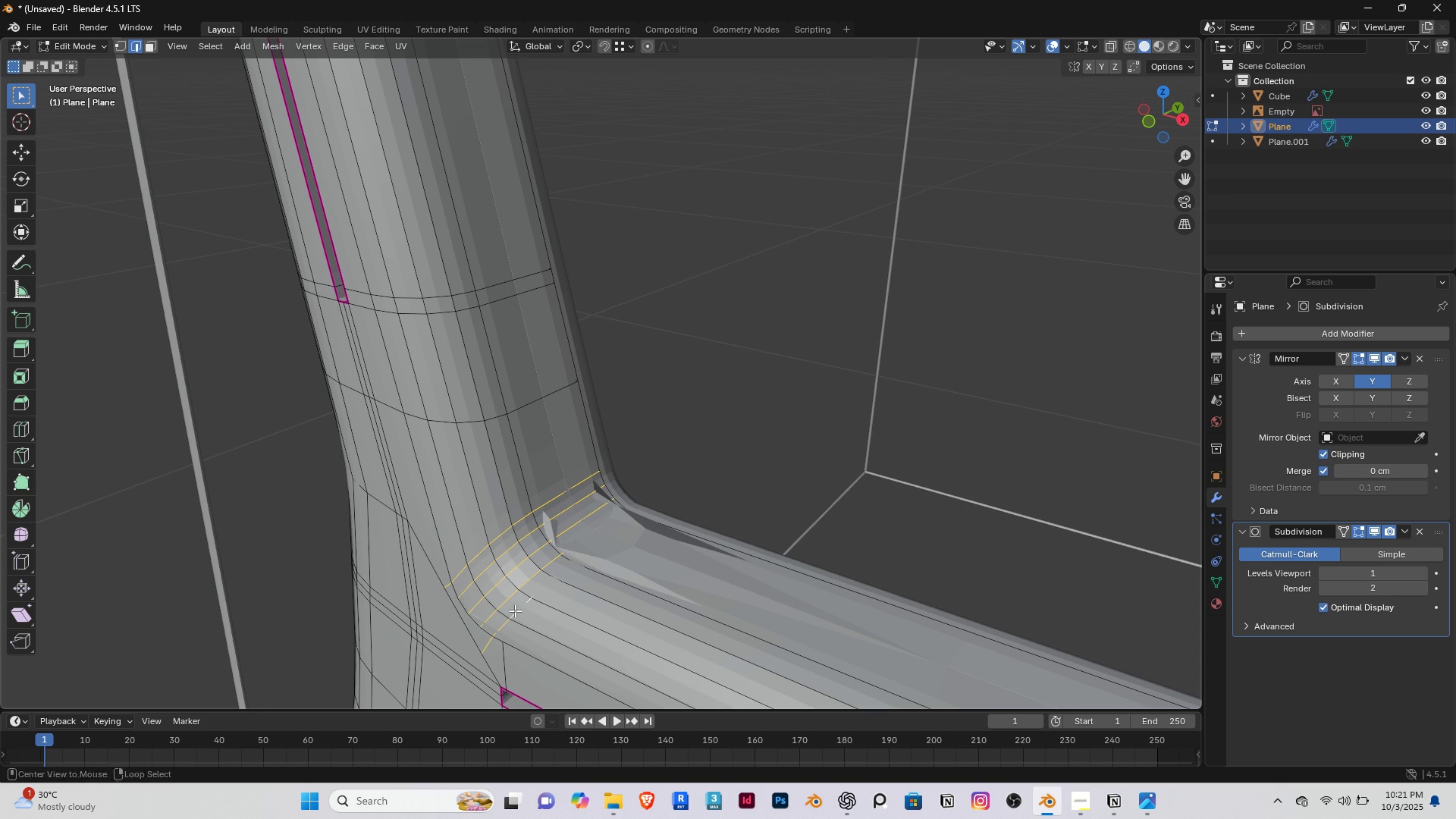 
key(Alt+Shift+ShiftRight)
 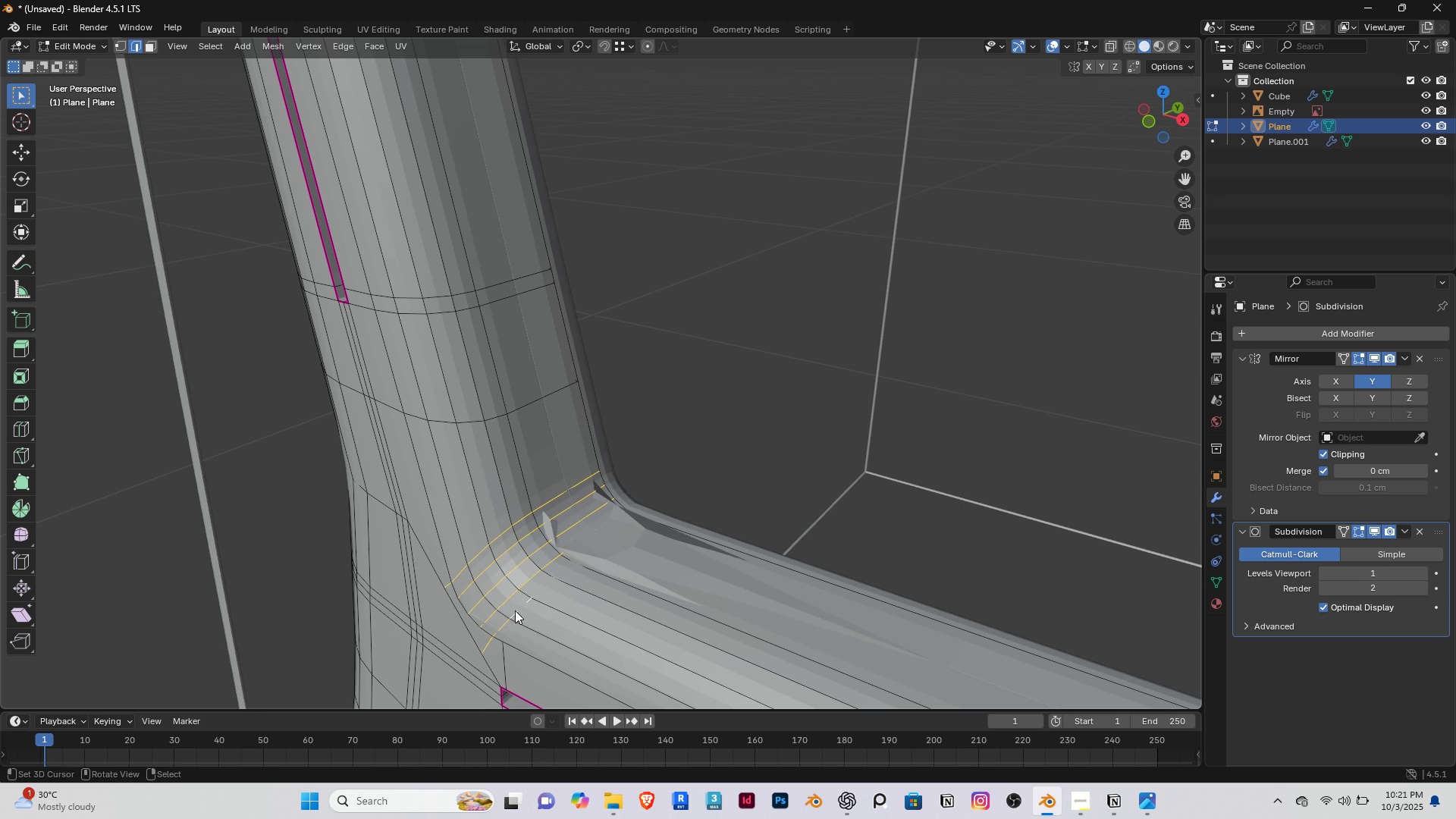 
key(Delete)
 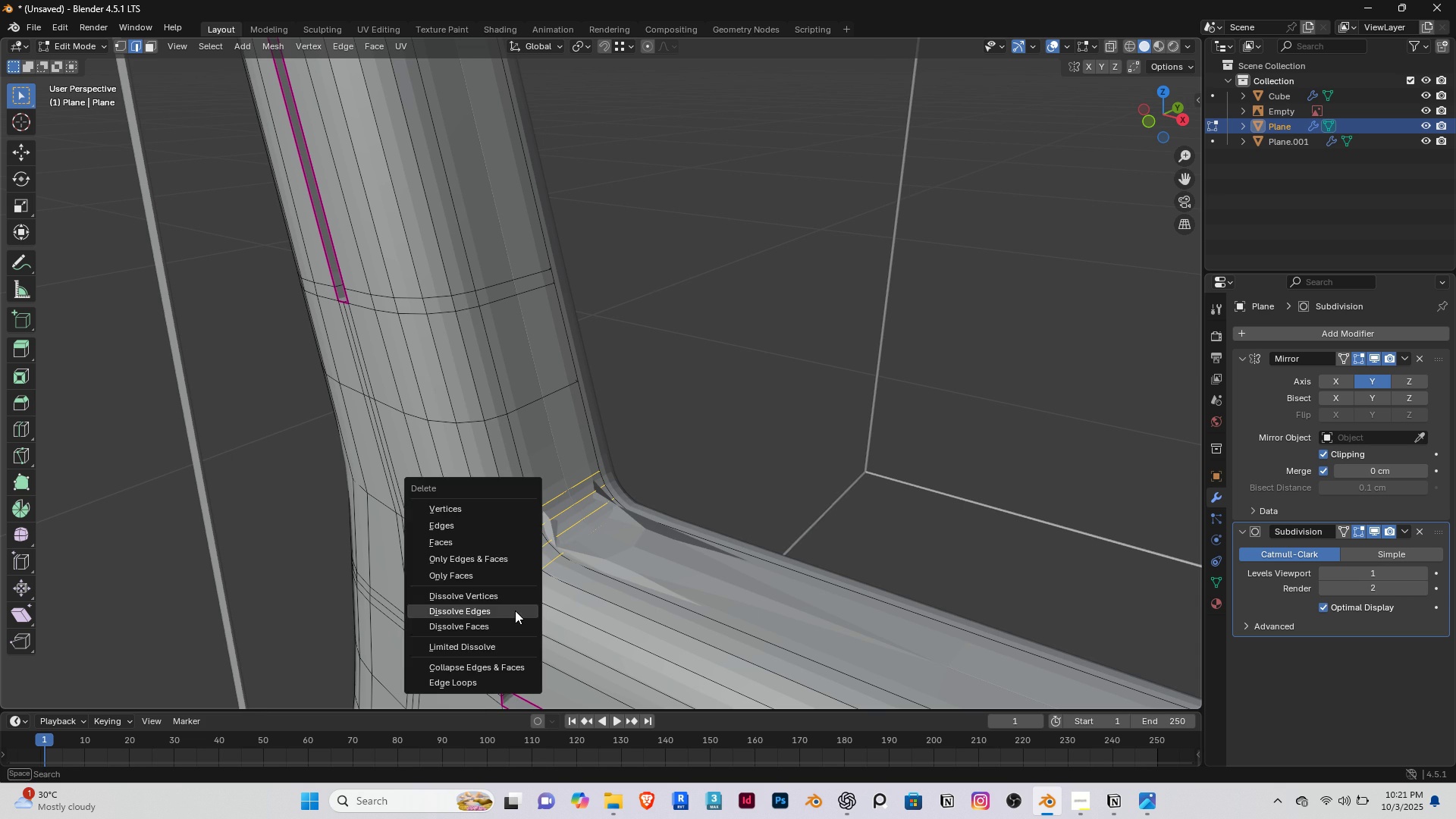 
left_click([515, 610])
 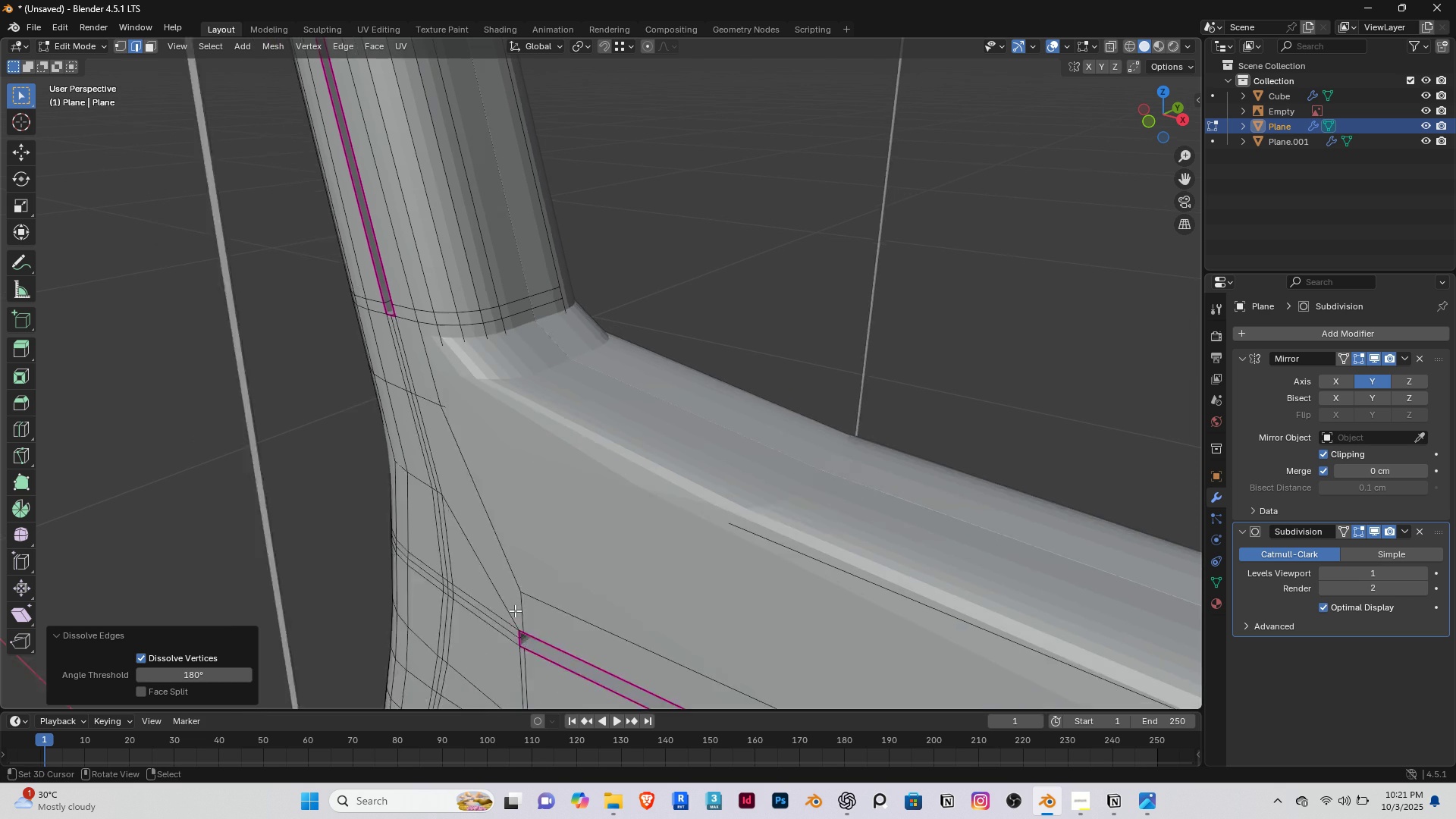 
scroll: coordinate [515, 610], scroll_direction: down, amount: 3.0
 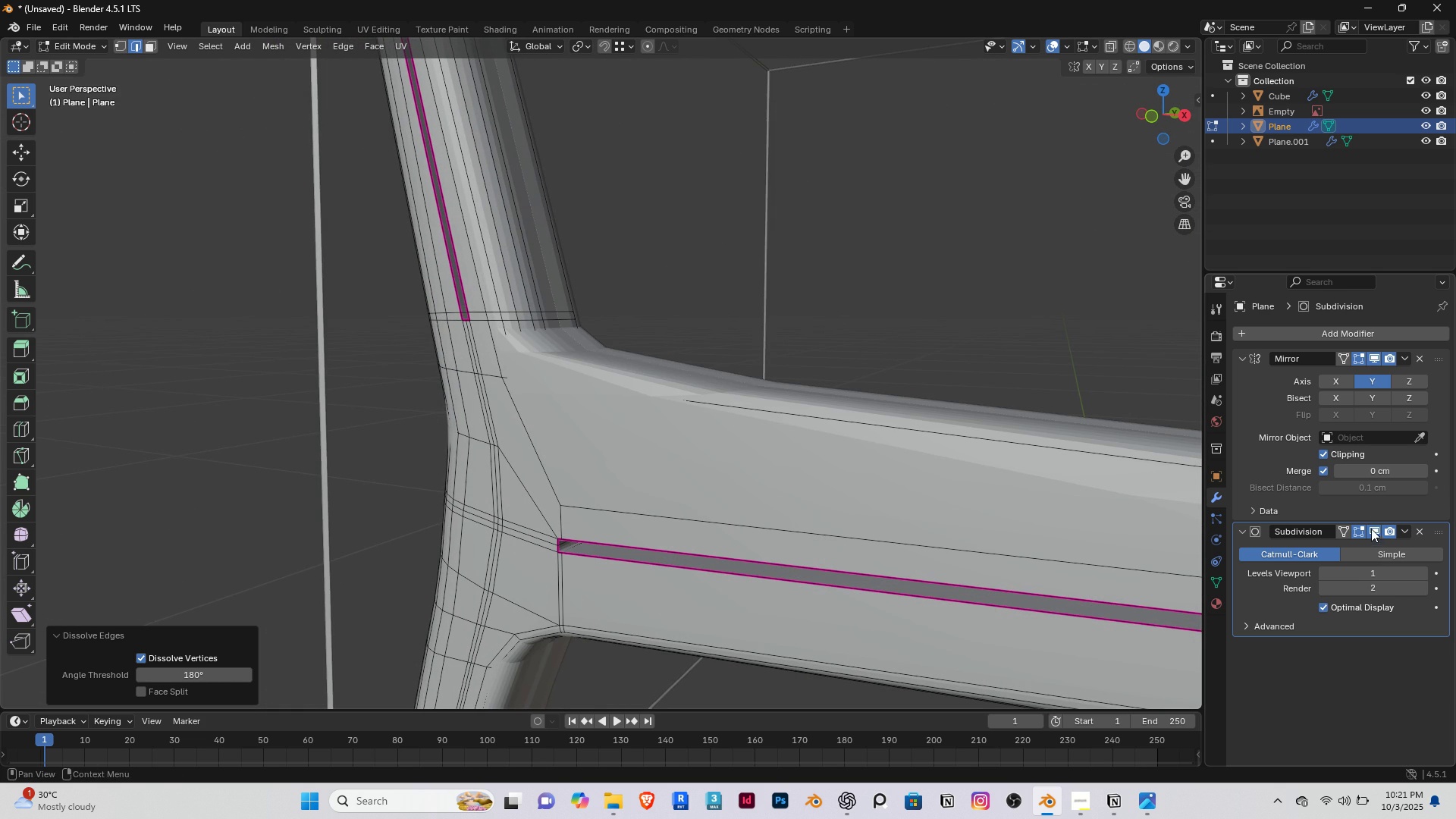 
left_click([1376, 527])